 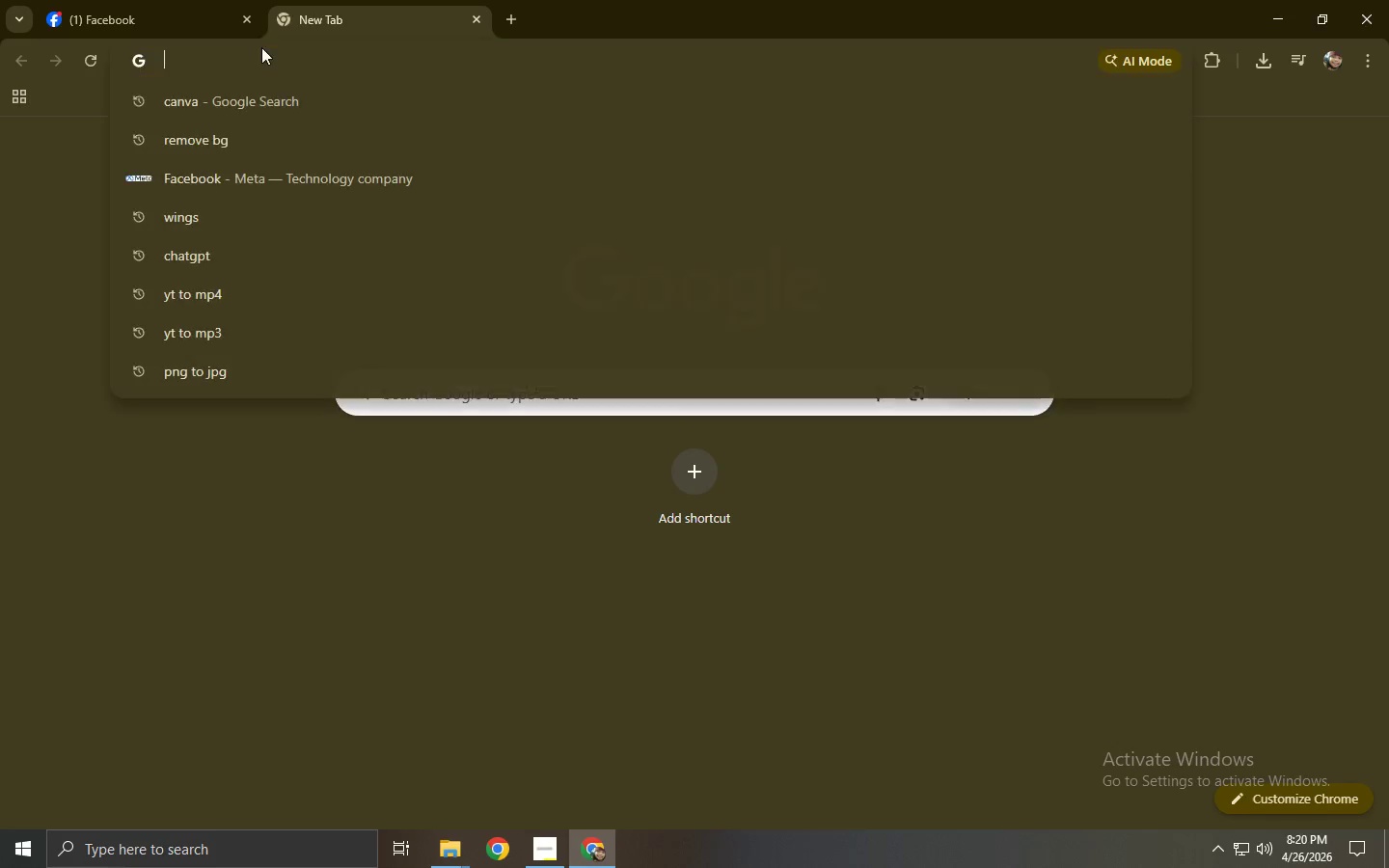 
type(pexe)
 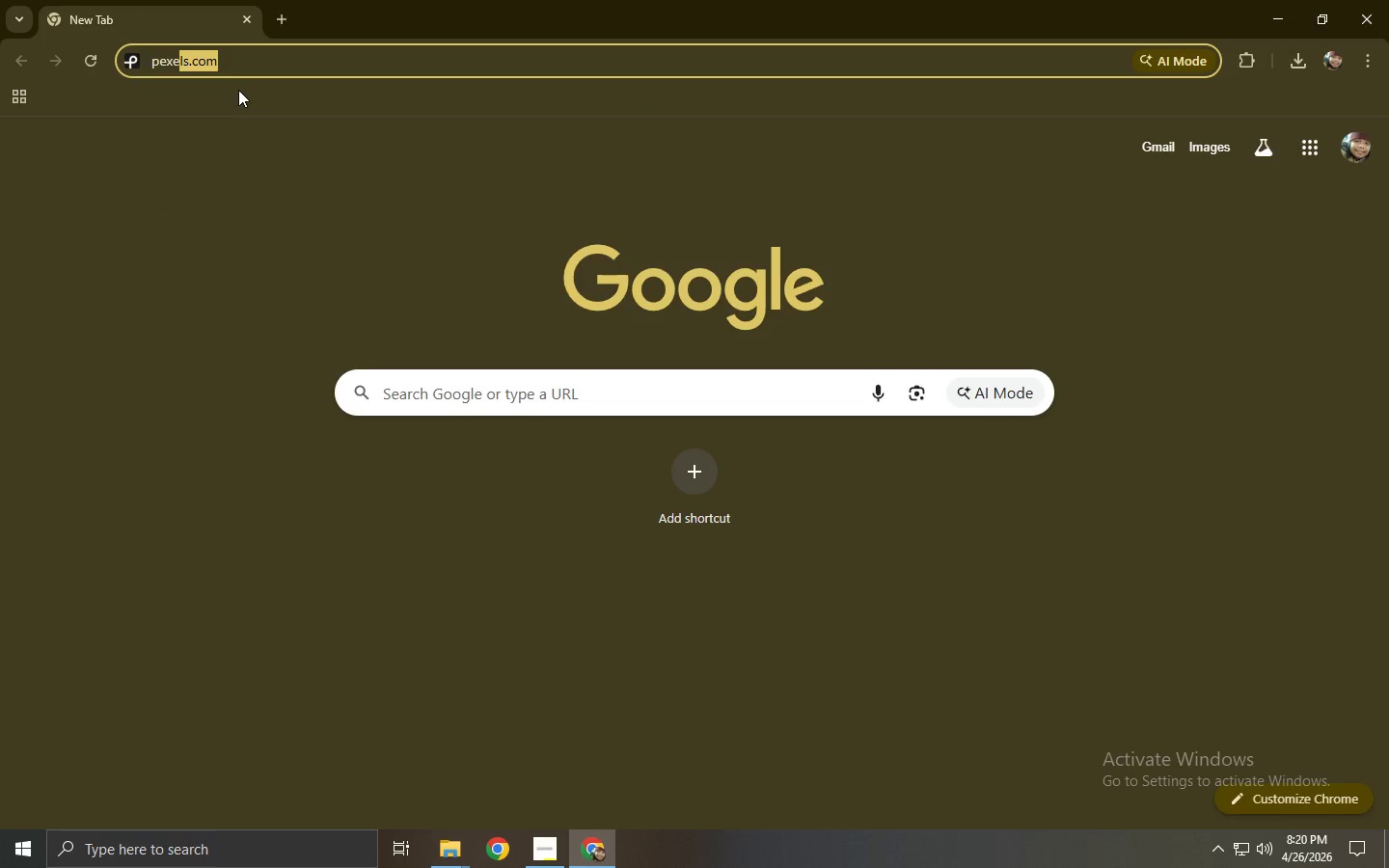 
left_click([252, 58])
 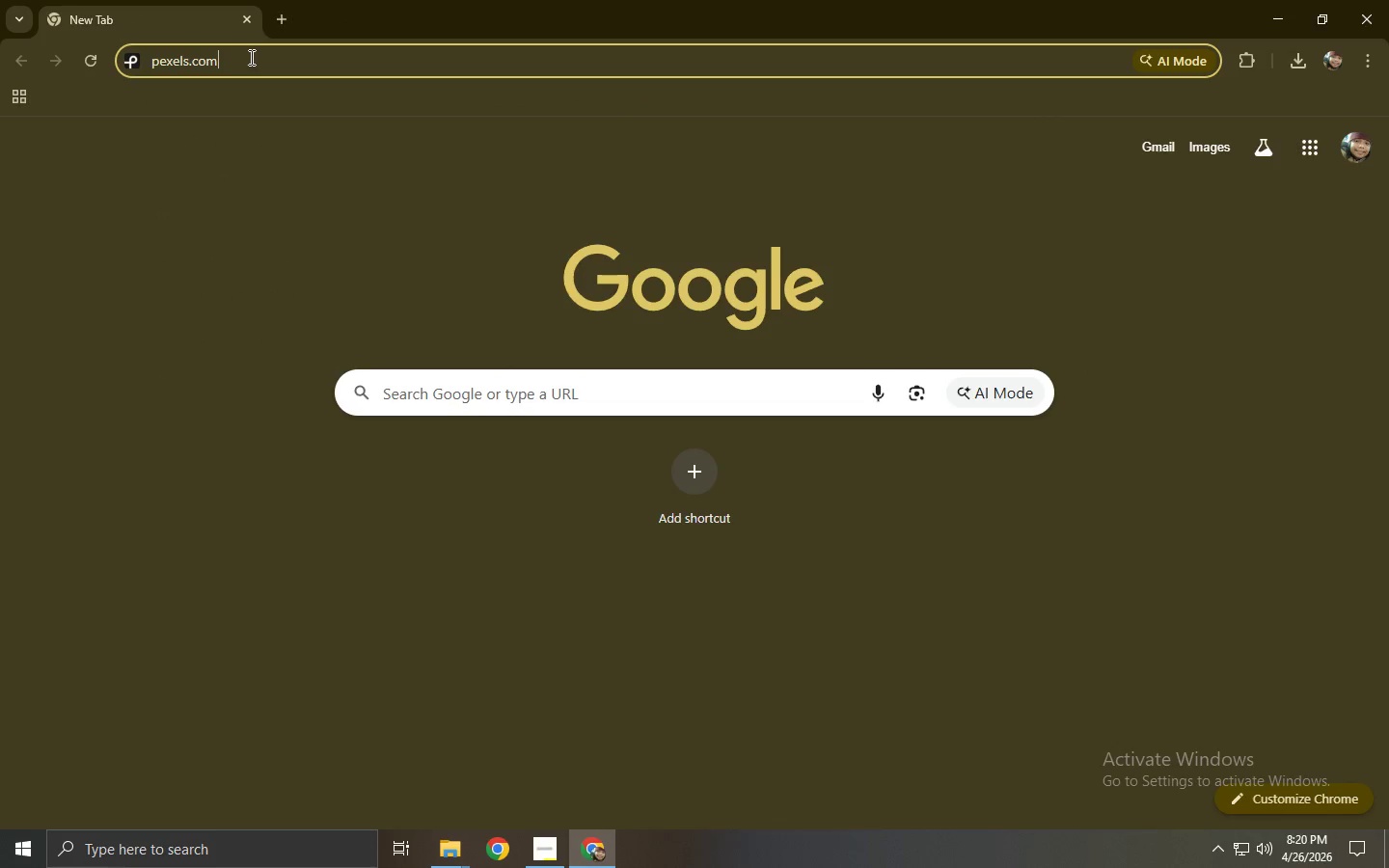 
key(NumpadEnter)
 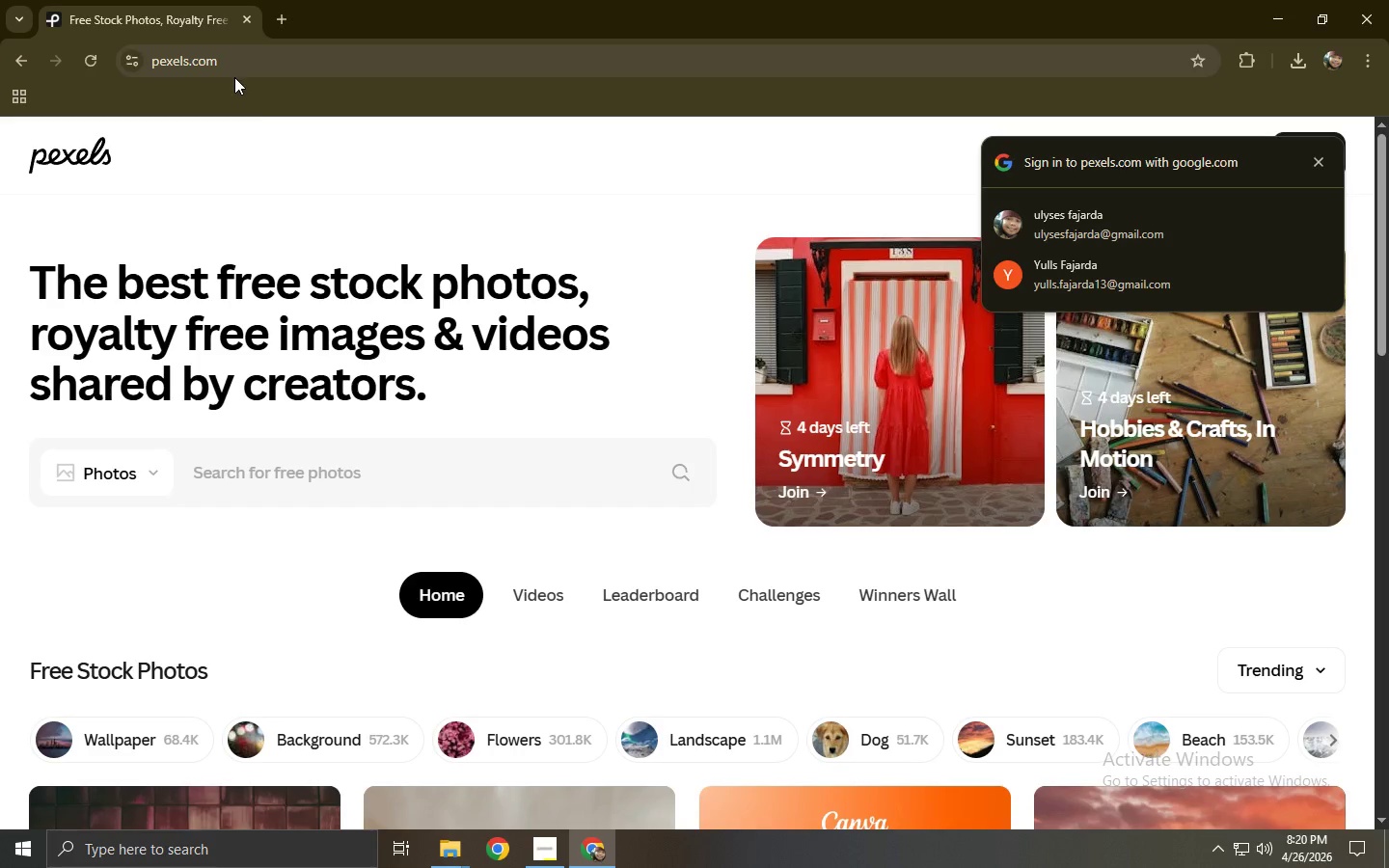 
wait(5.26)
 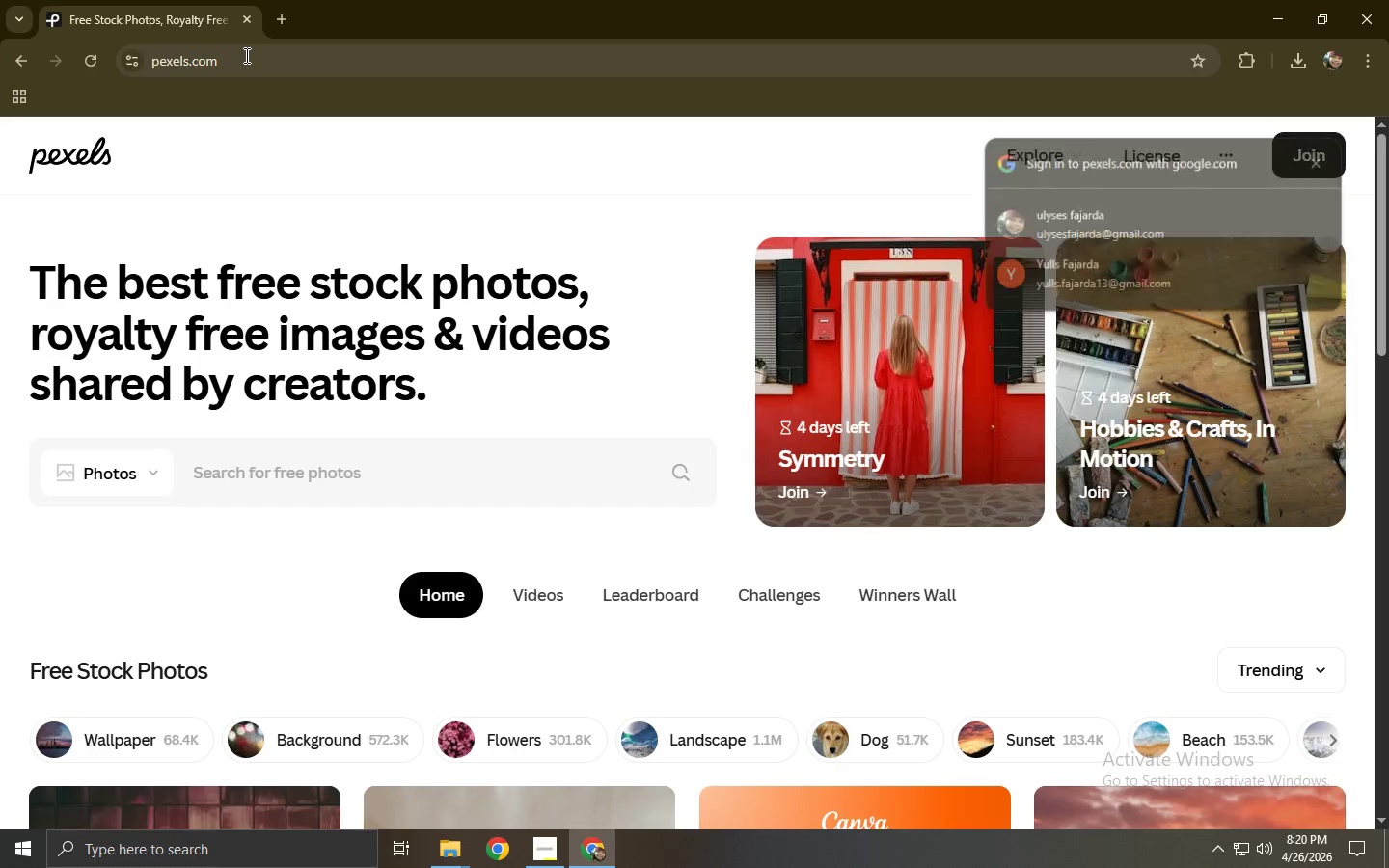 
left_click([122, 567])
 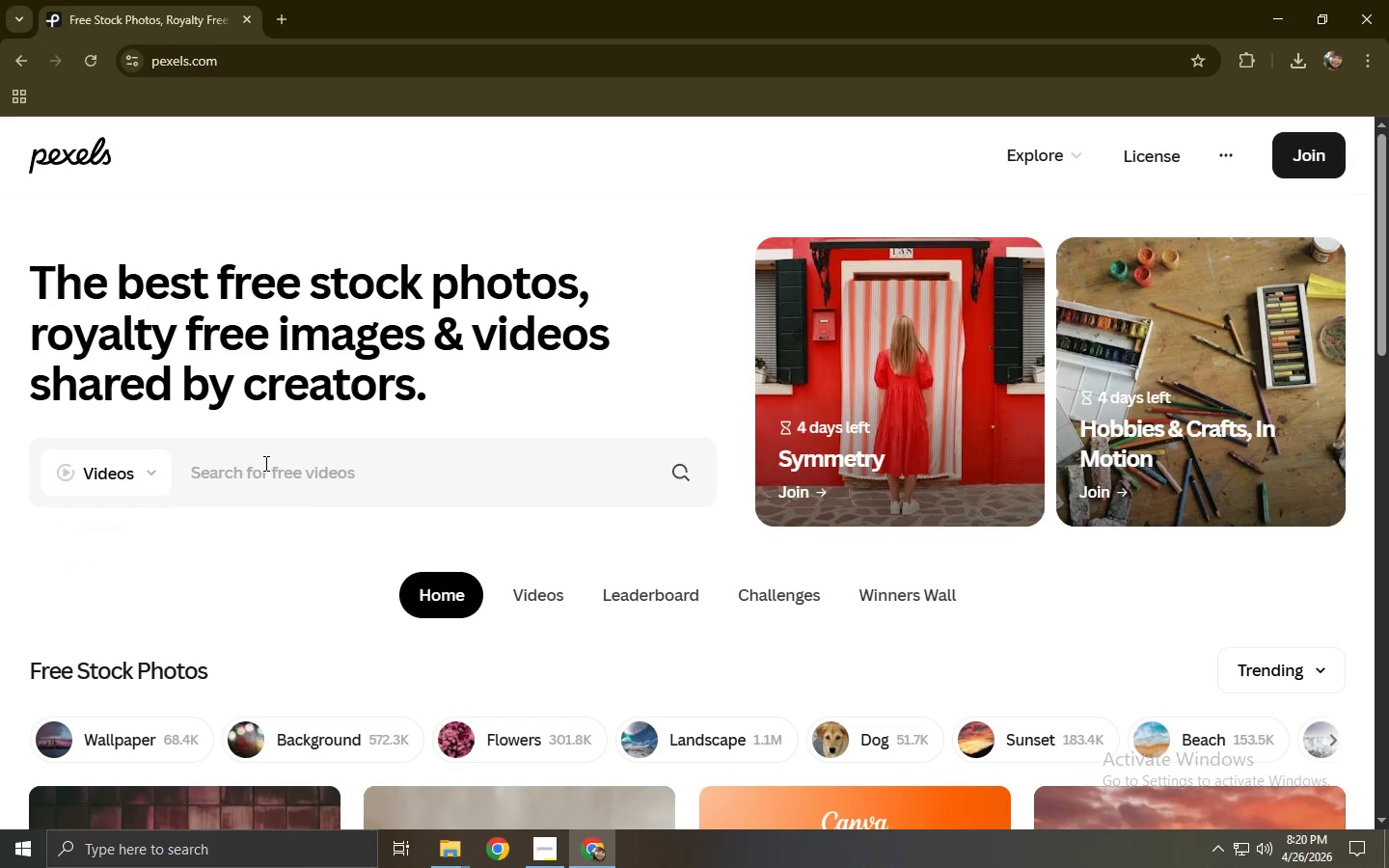 
left_click([276, 462])
 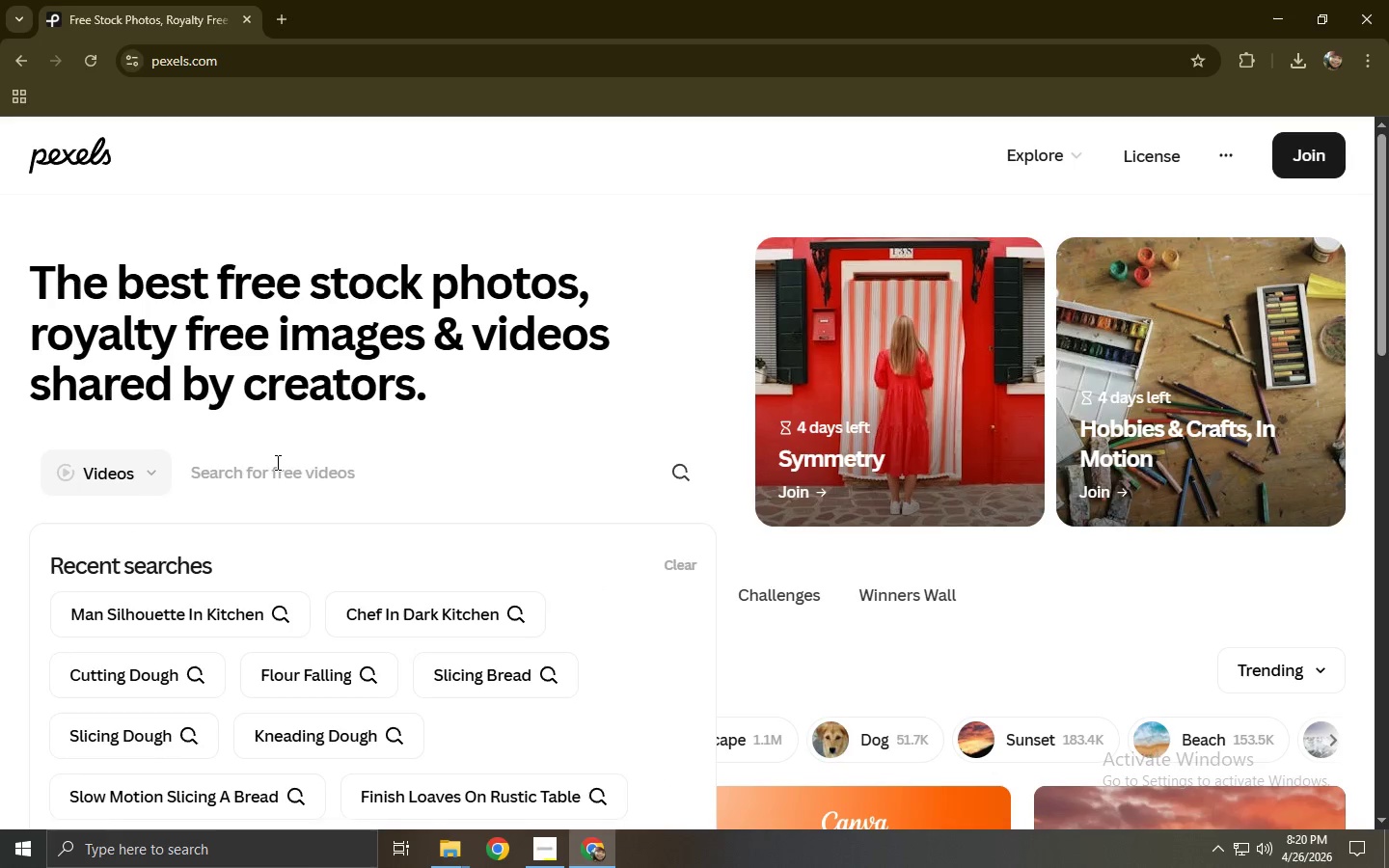 
type(chil focused studyimg\)
key(Backspace)
key(Backspace)
key(Backspace)
type(ng)
 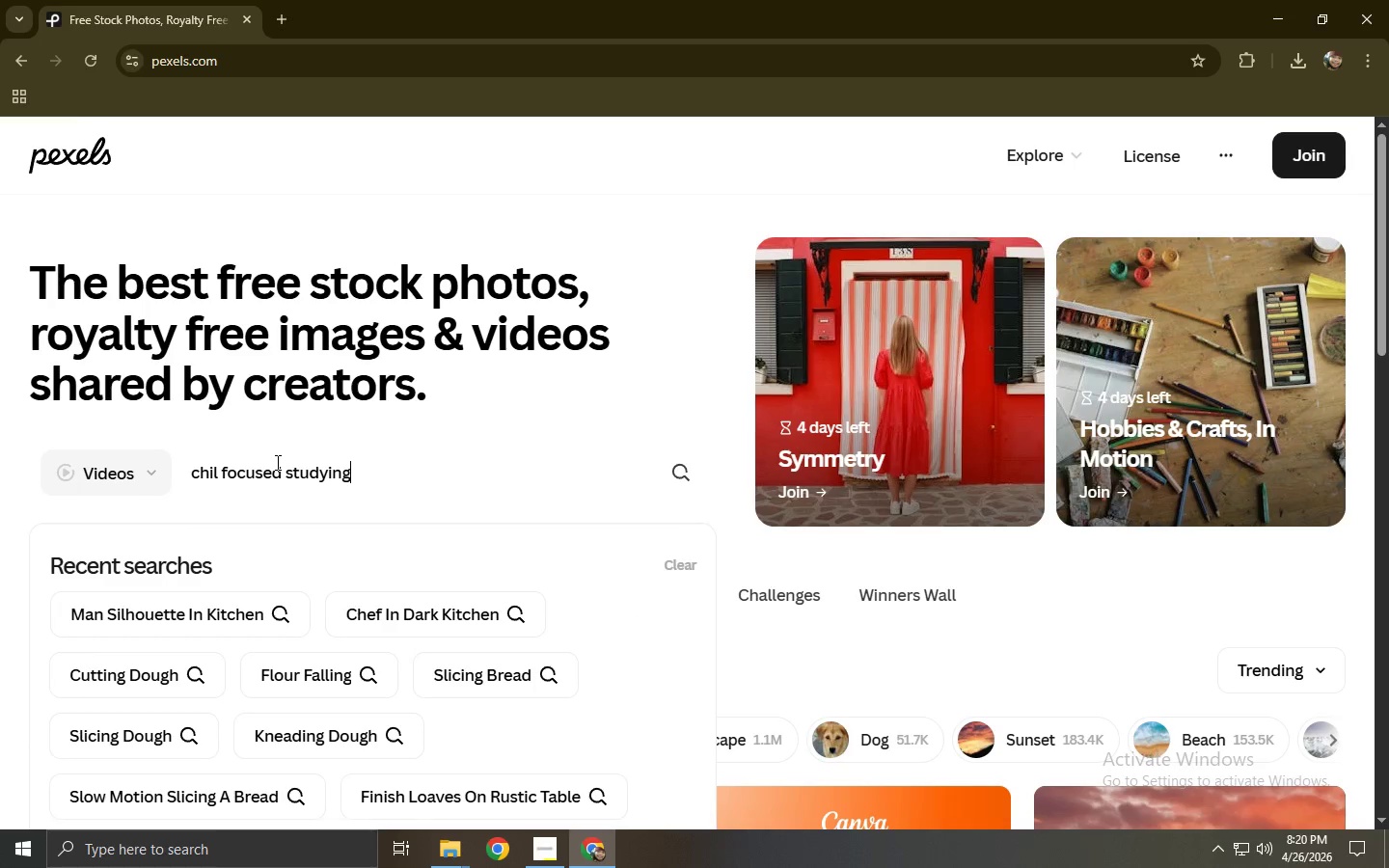 
key(Enter)
 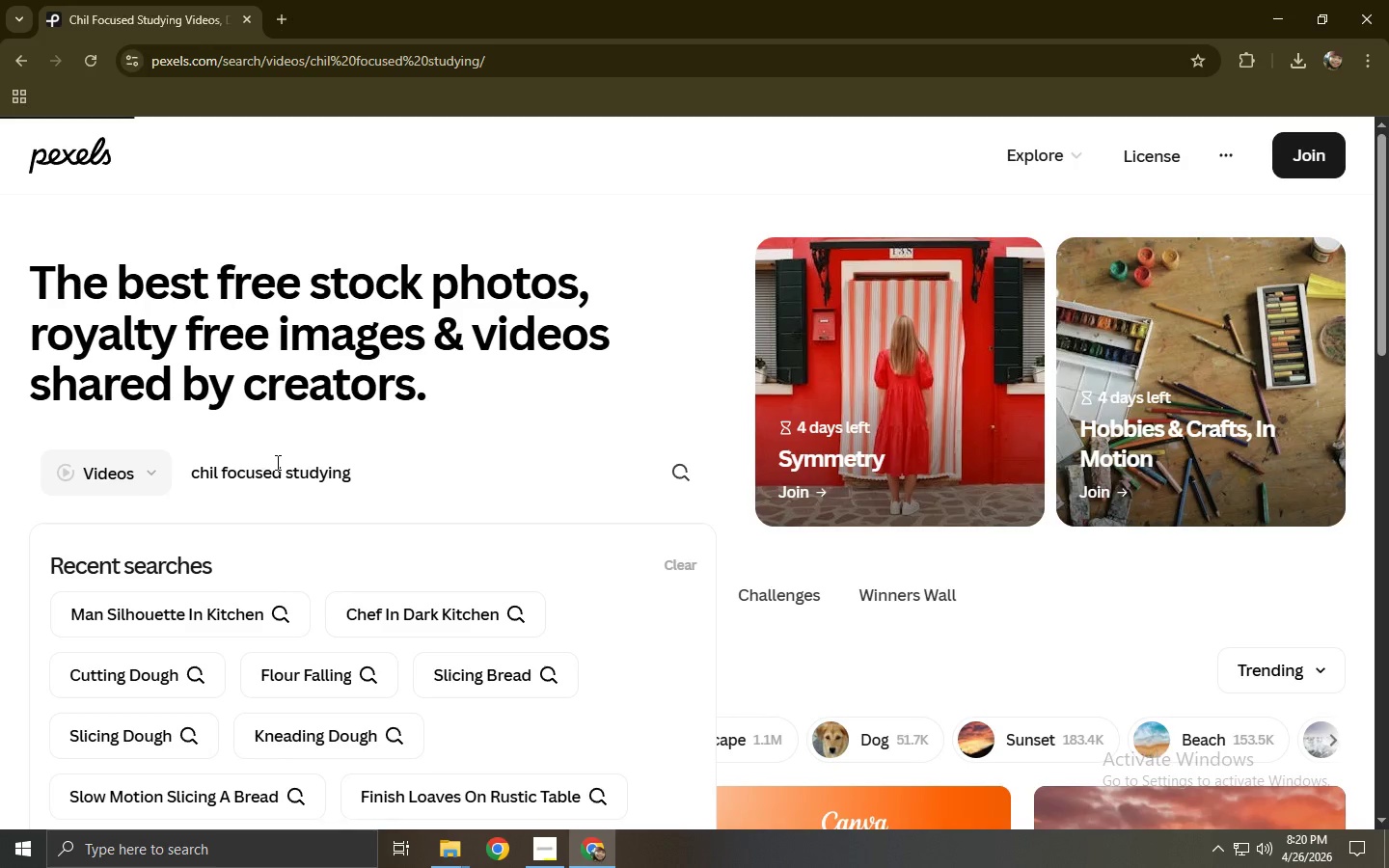 
left_click([216, 467])
 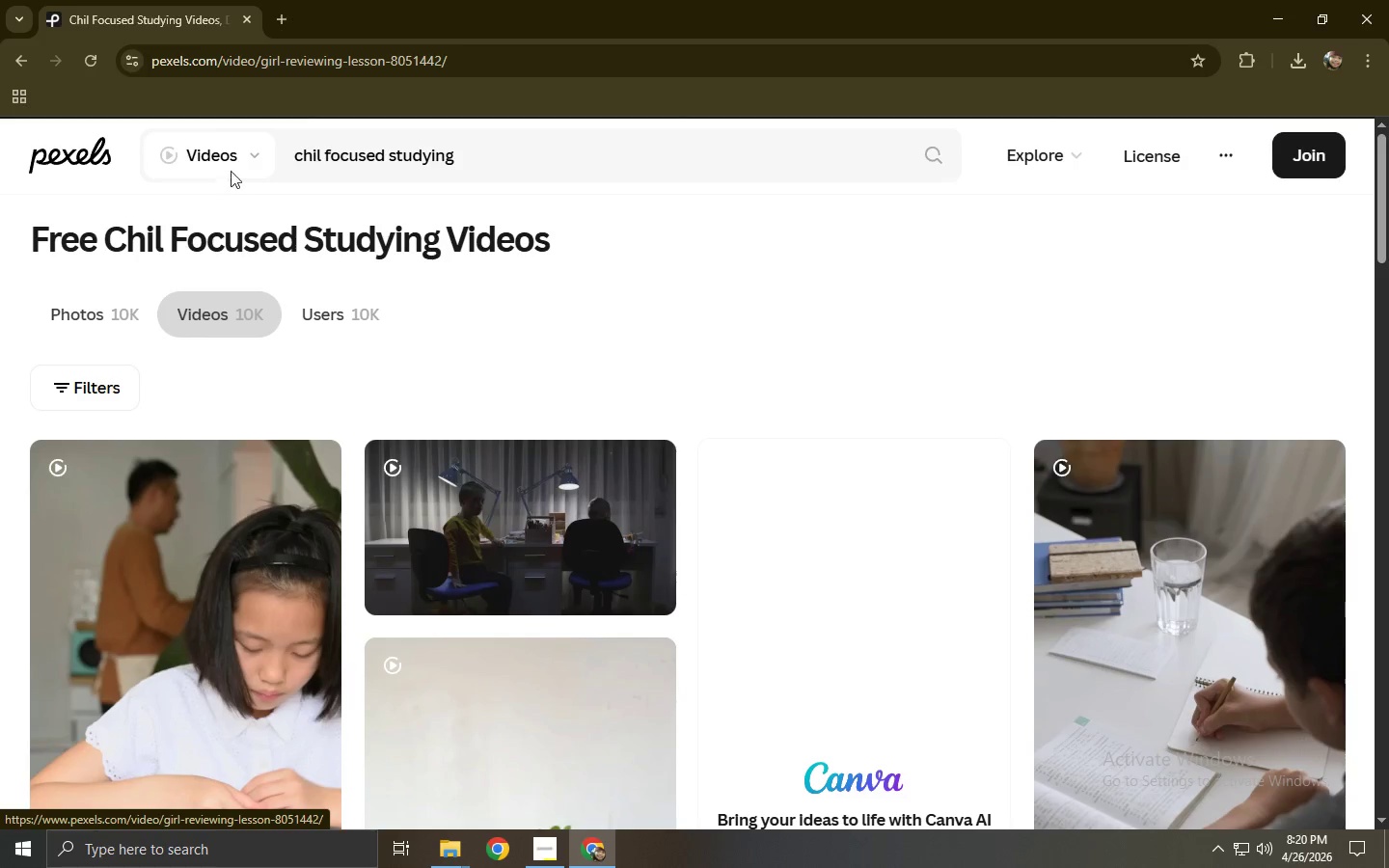 
left_click([317, 153])
 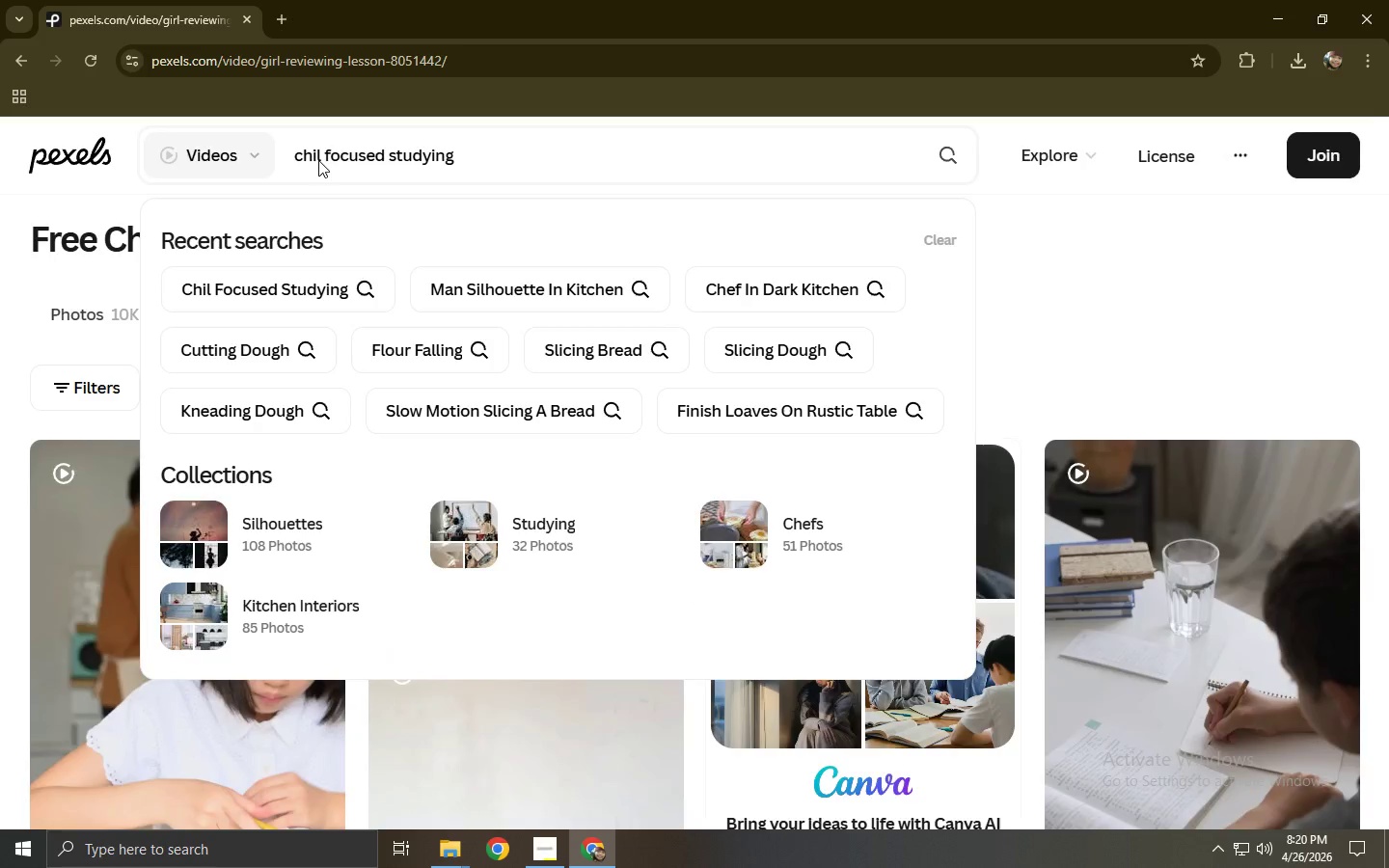 
left_click([319, 160])
 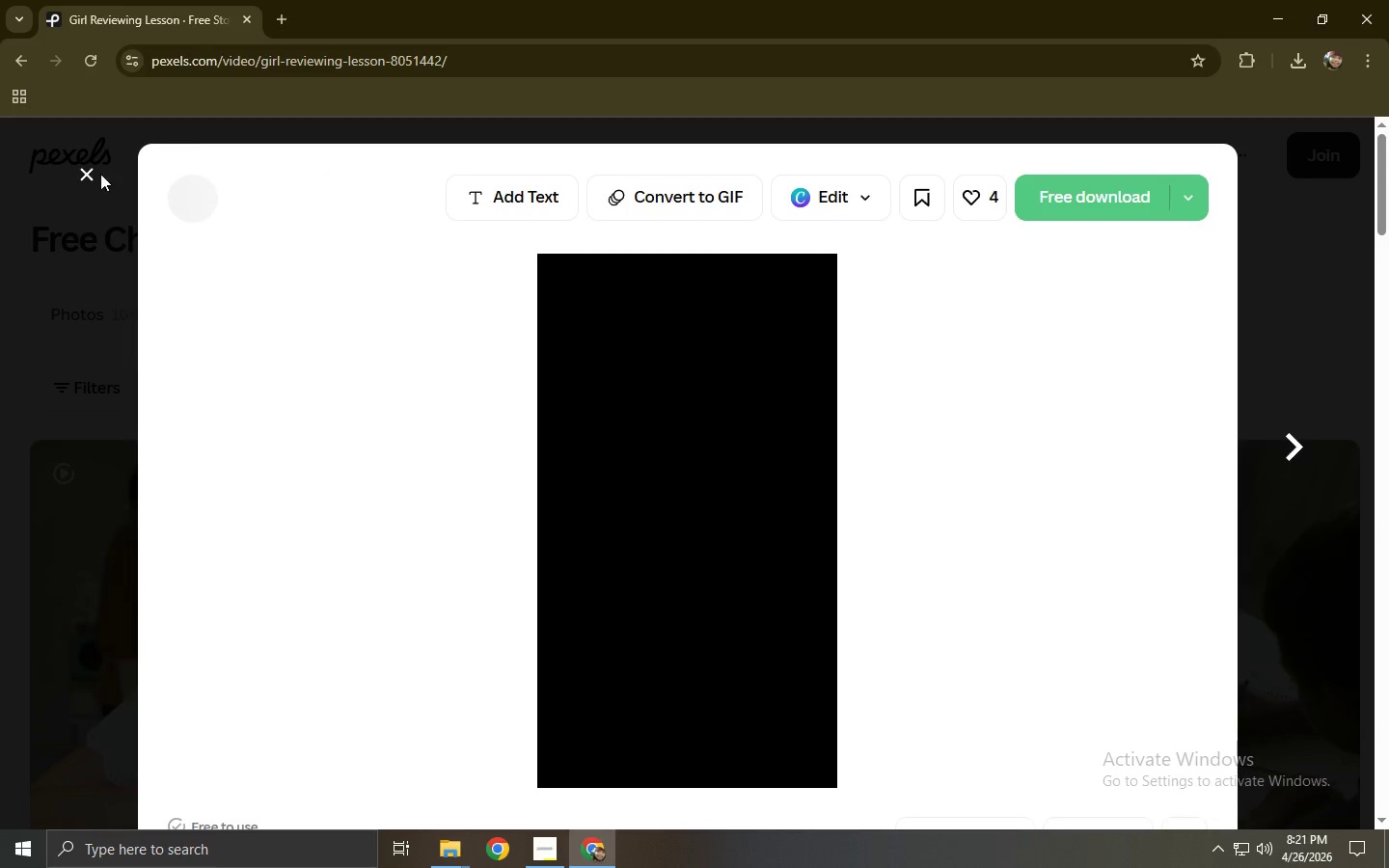 
left_click([83, 179])
 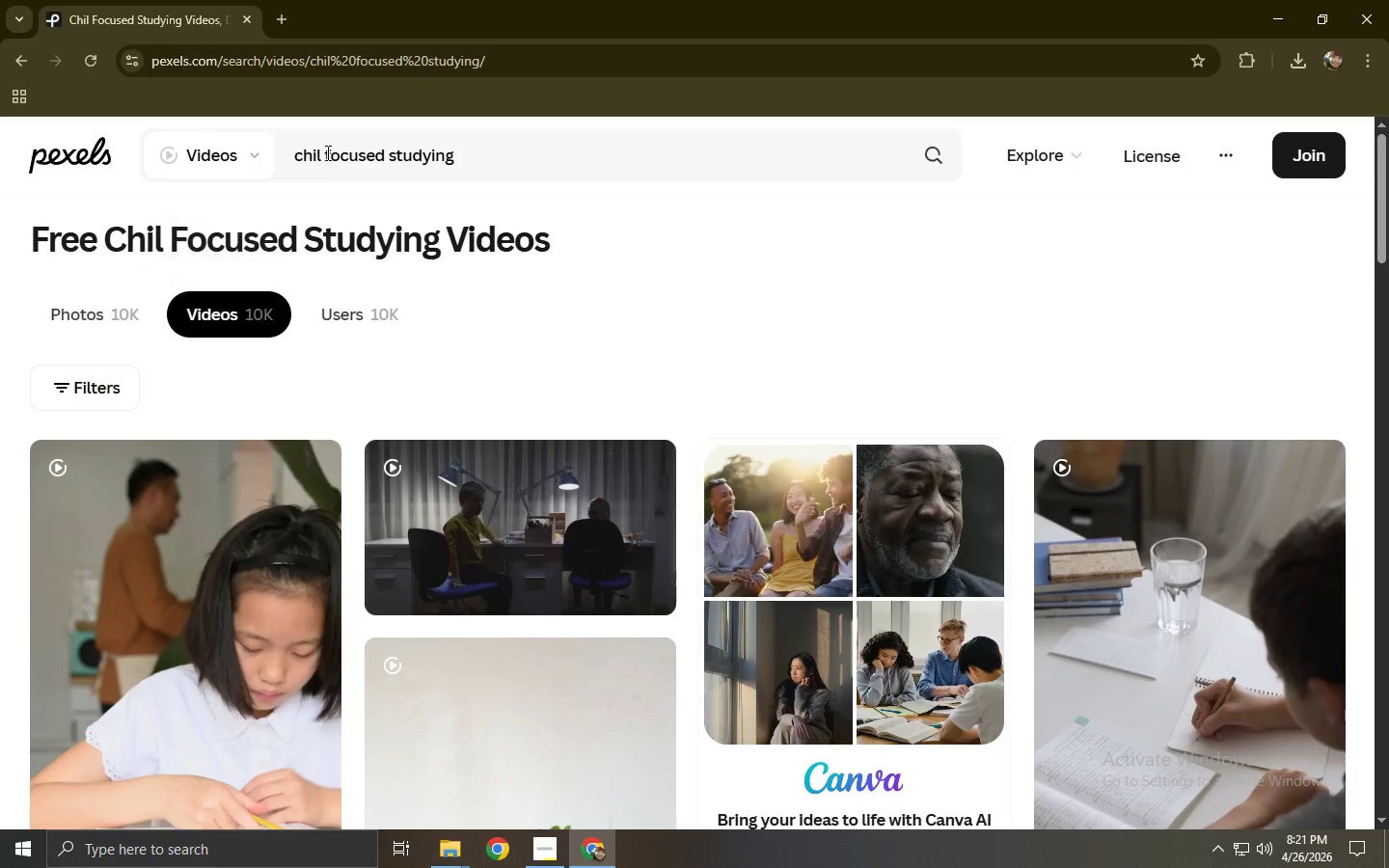 
left_click([322, 153])
 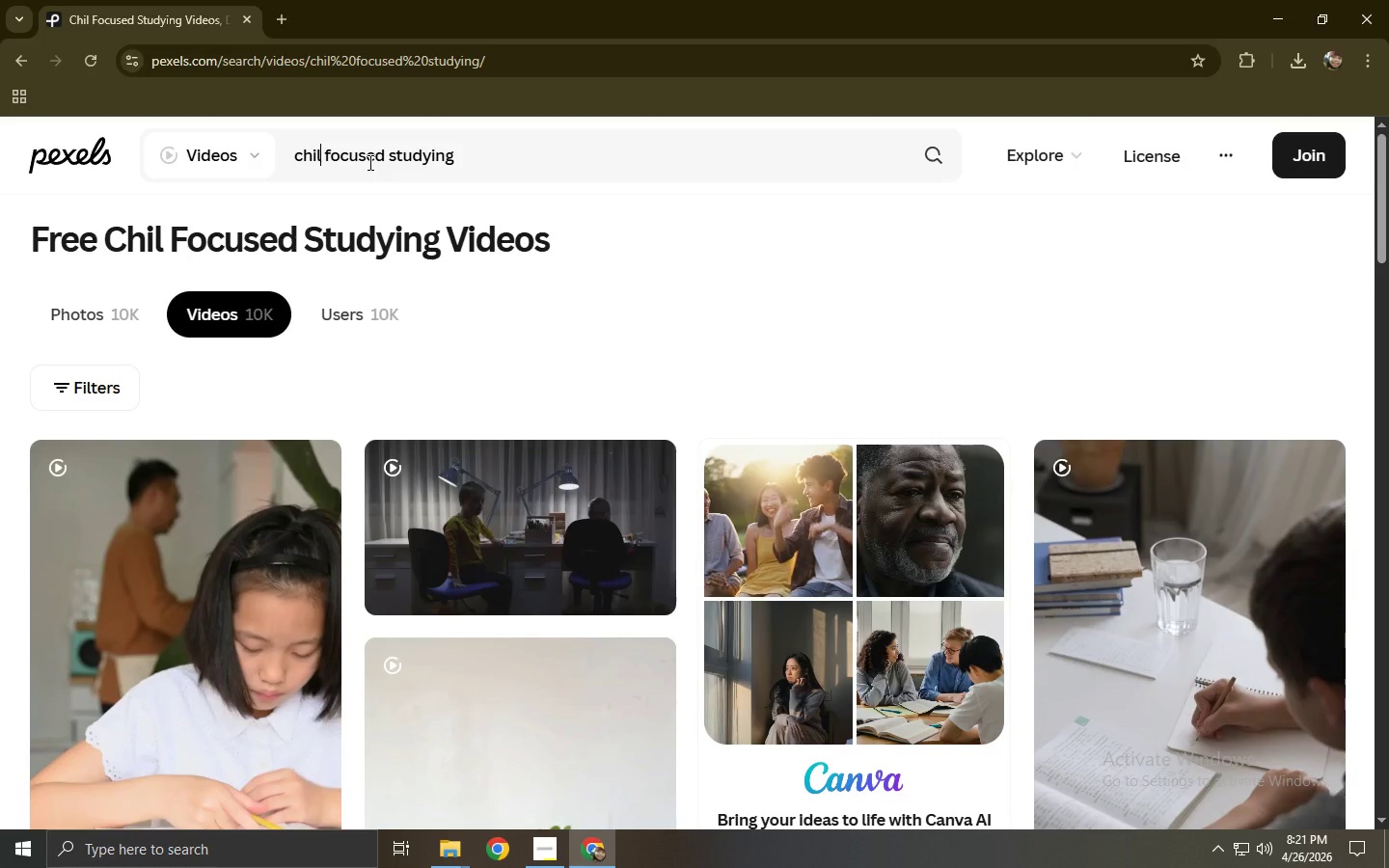 
key(D)
 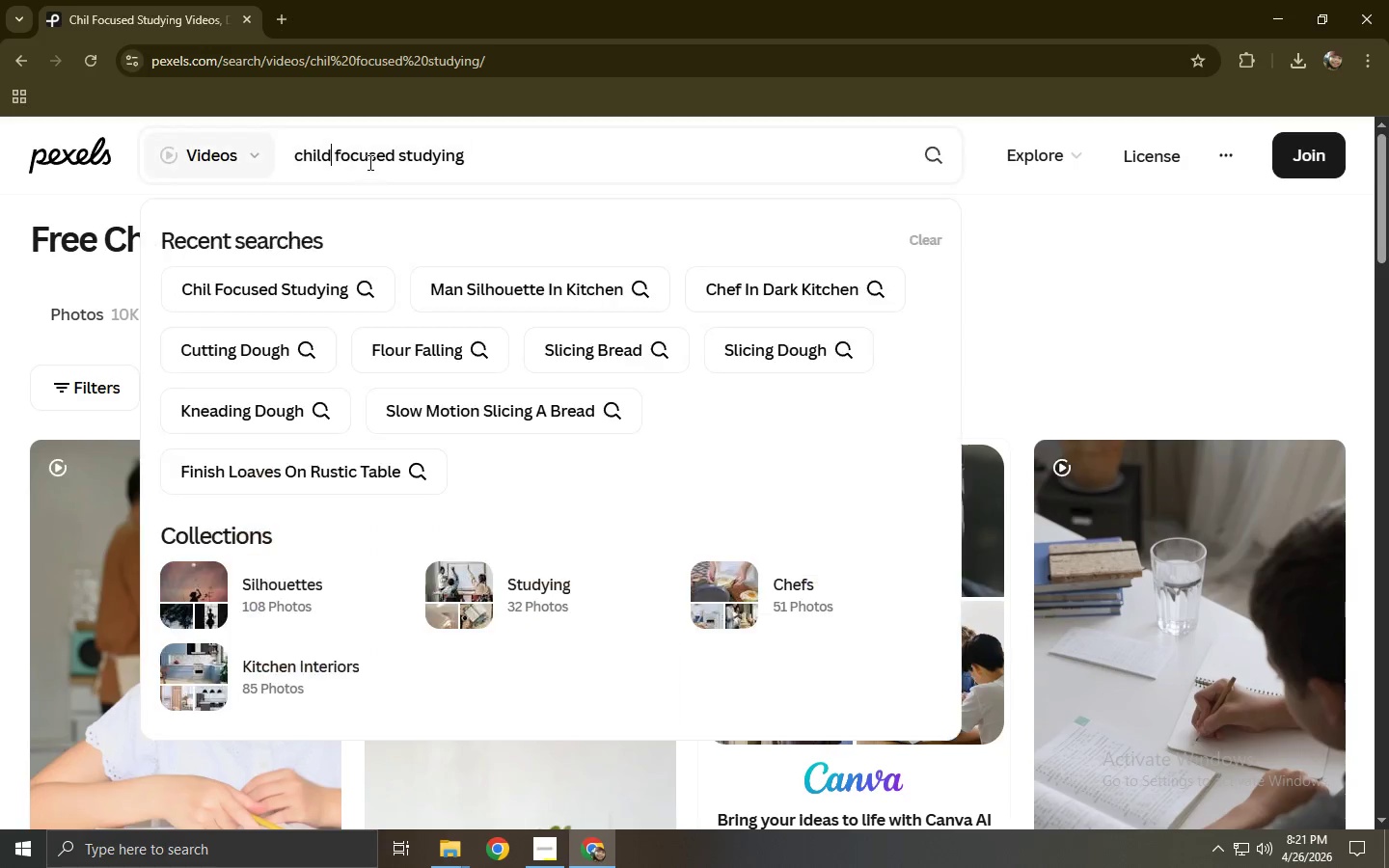 
key(NumpadEnter)
 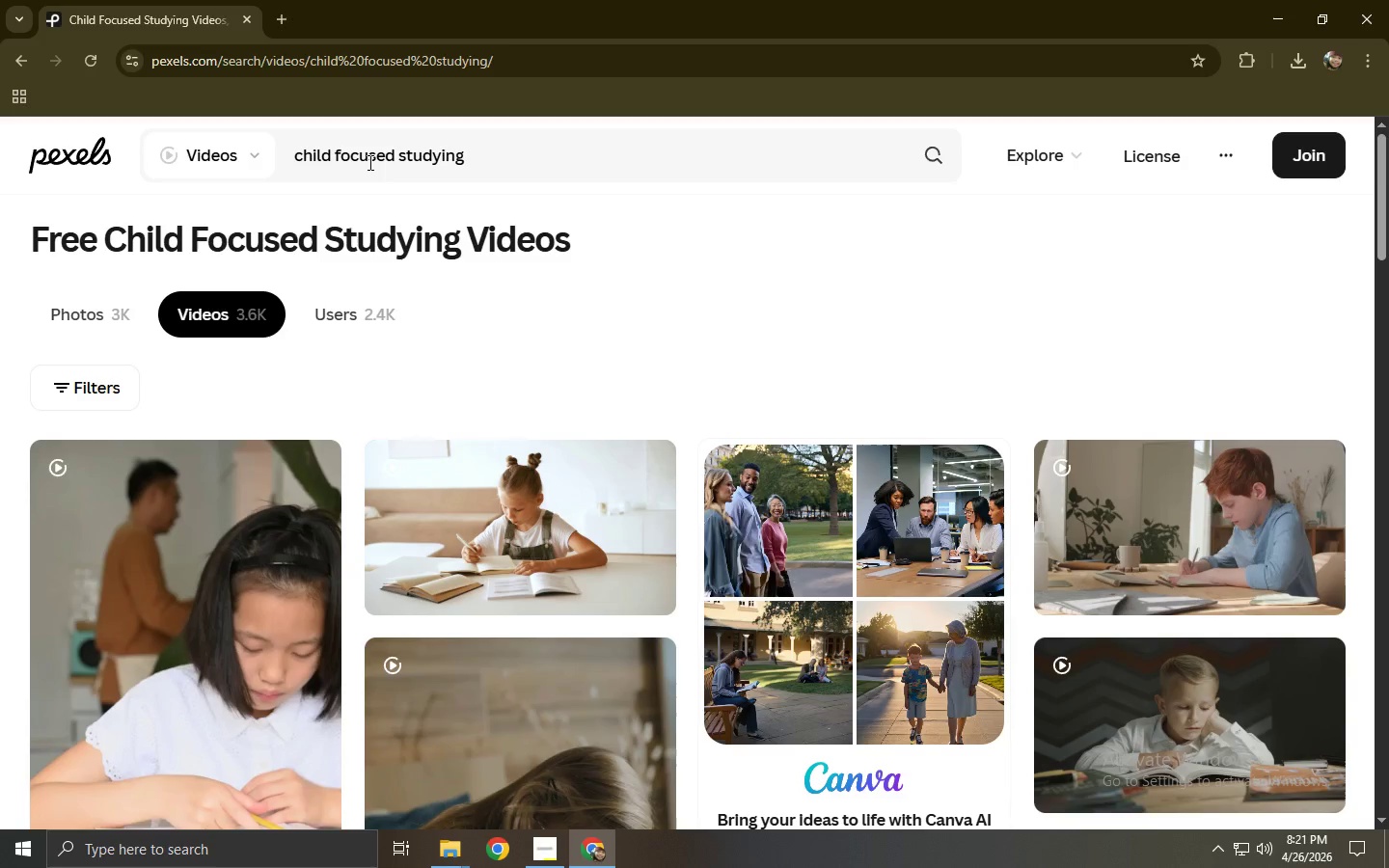 
scroll: coordinate [430, 358], scroll_direction: down, amount: 6.0
 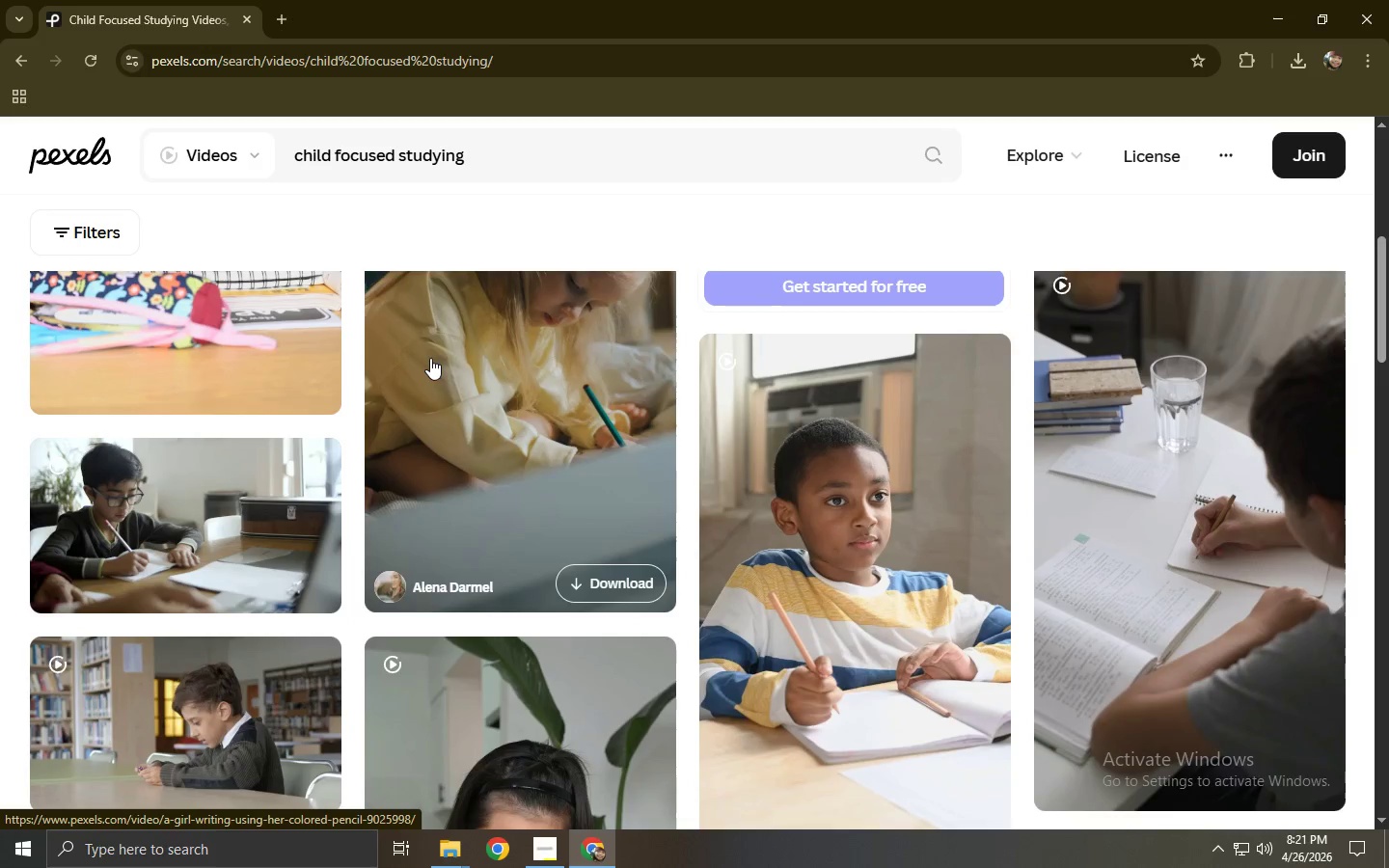 
scroll: coordinate [430, 358], scroll_direction: up, amount: 3.0
 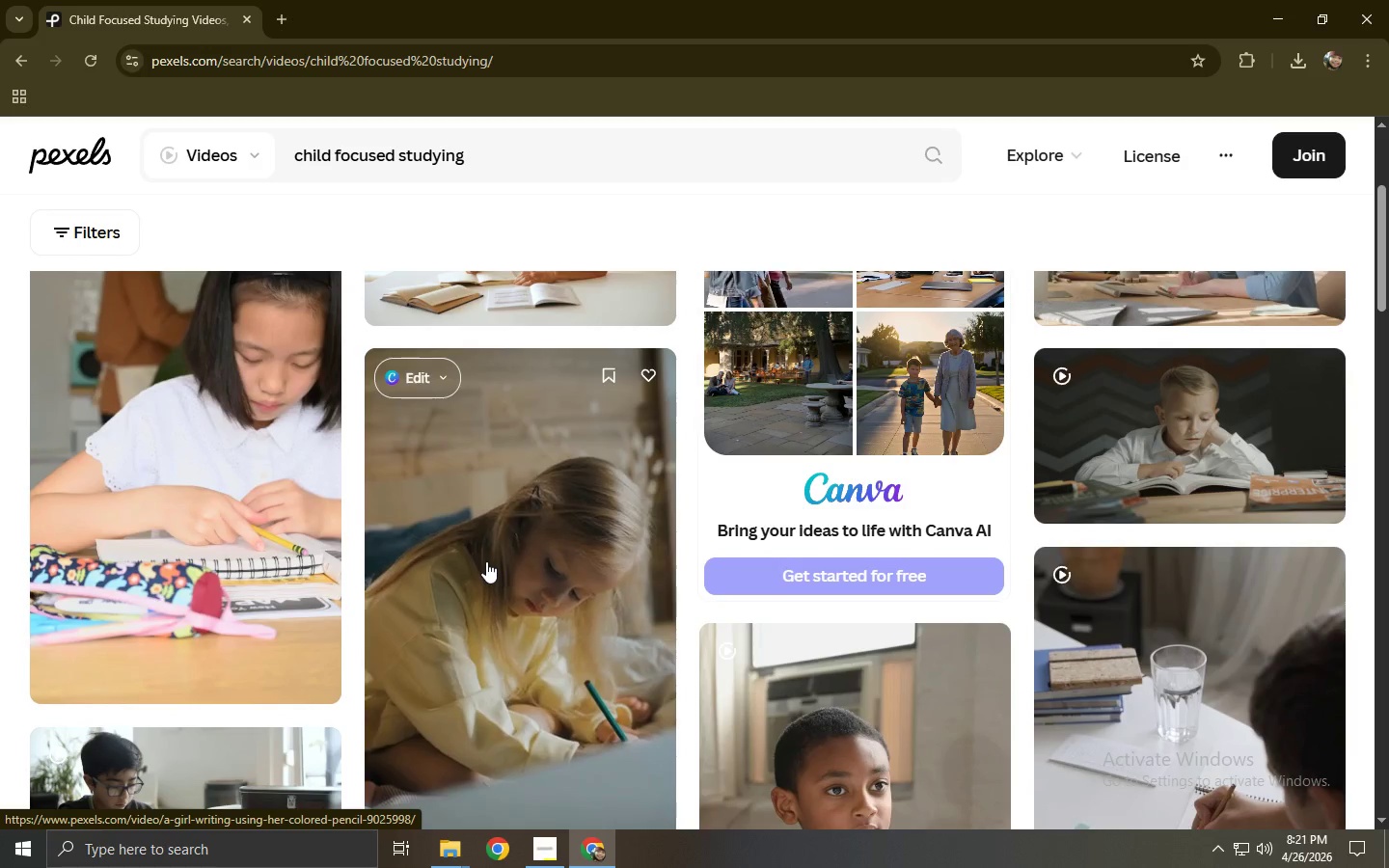 
left_click([486, 561])
 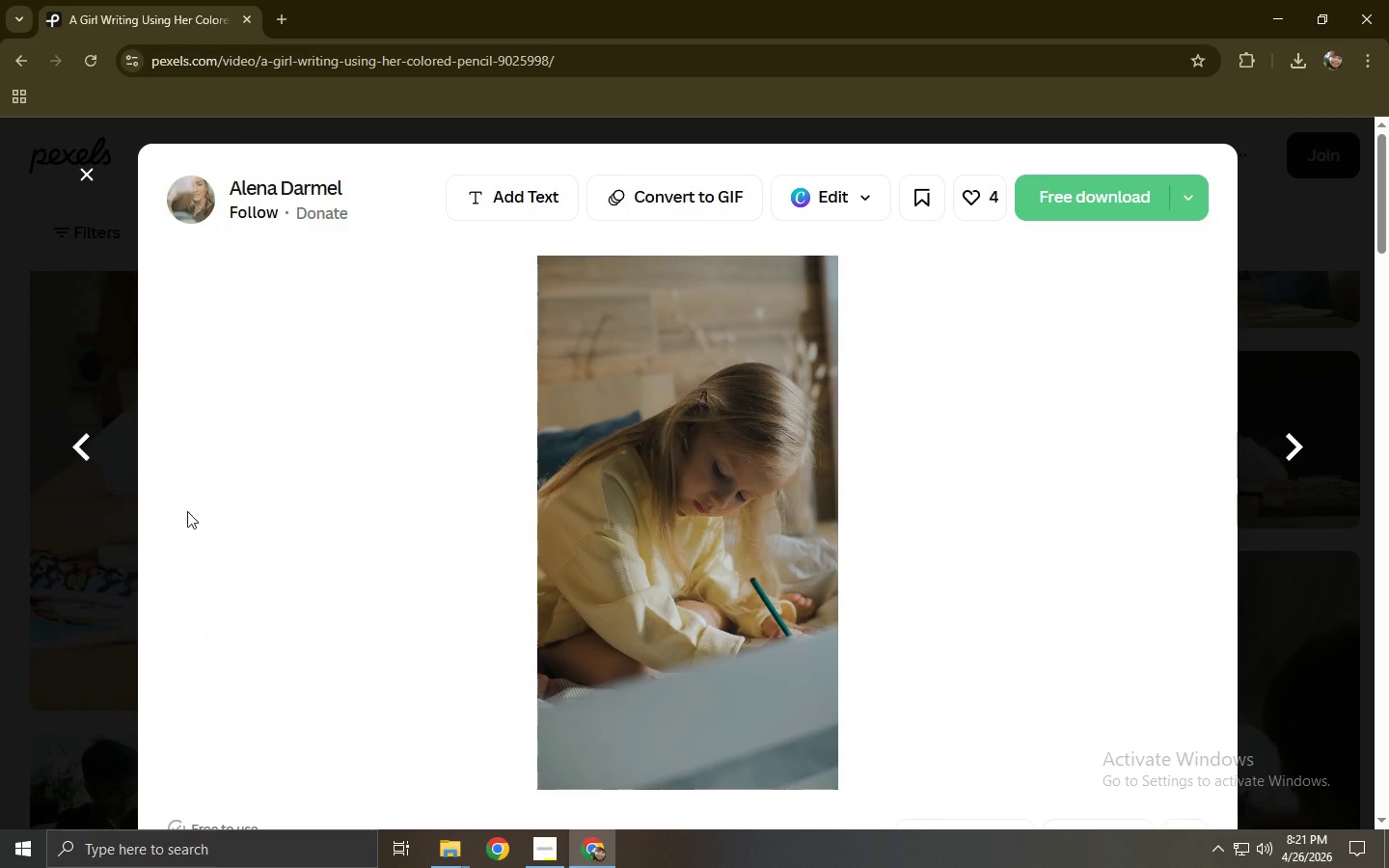 
wait(5.01)
 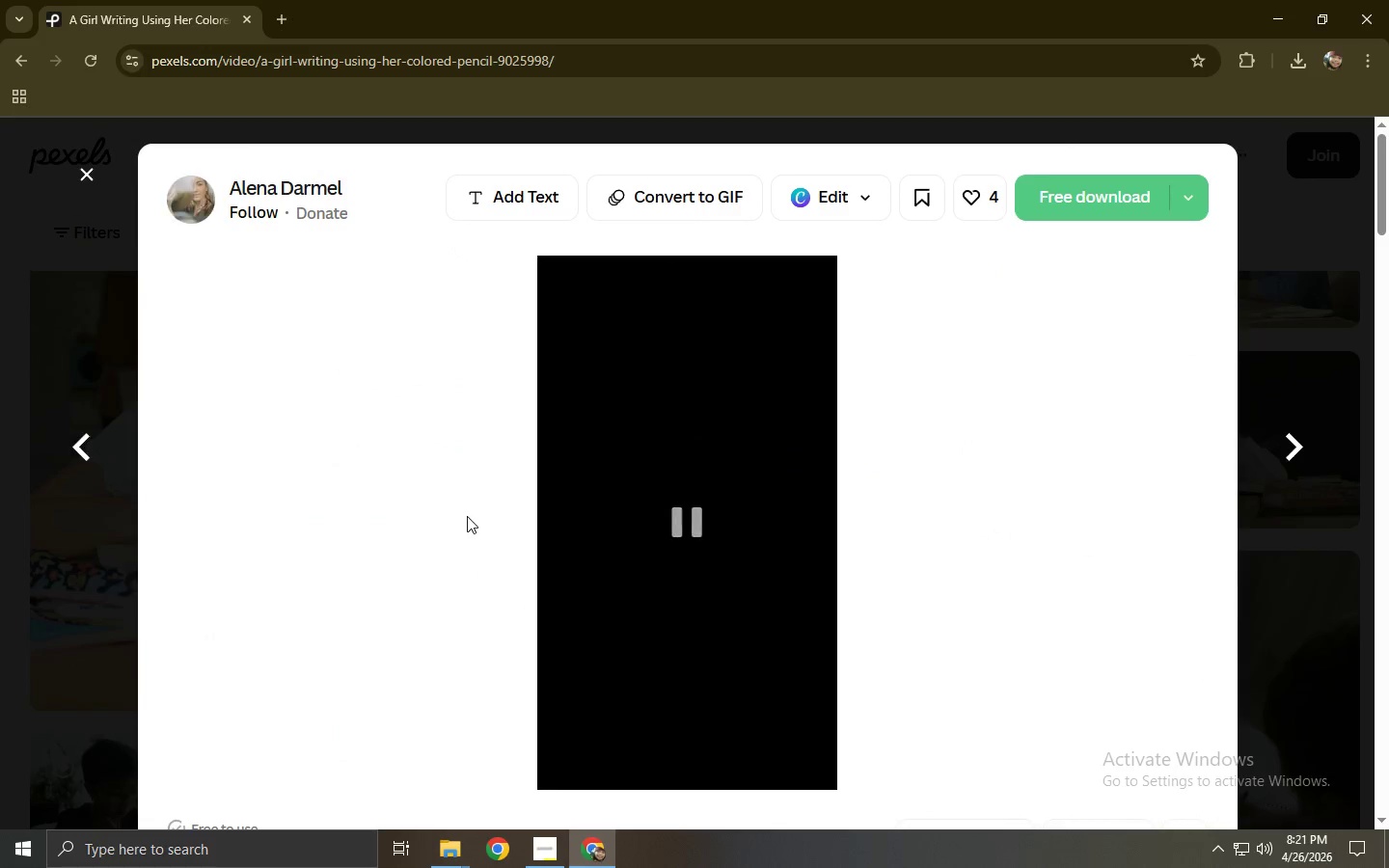 
left_click([1038, 386])
 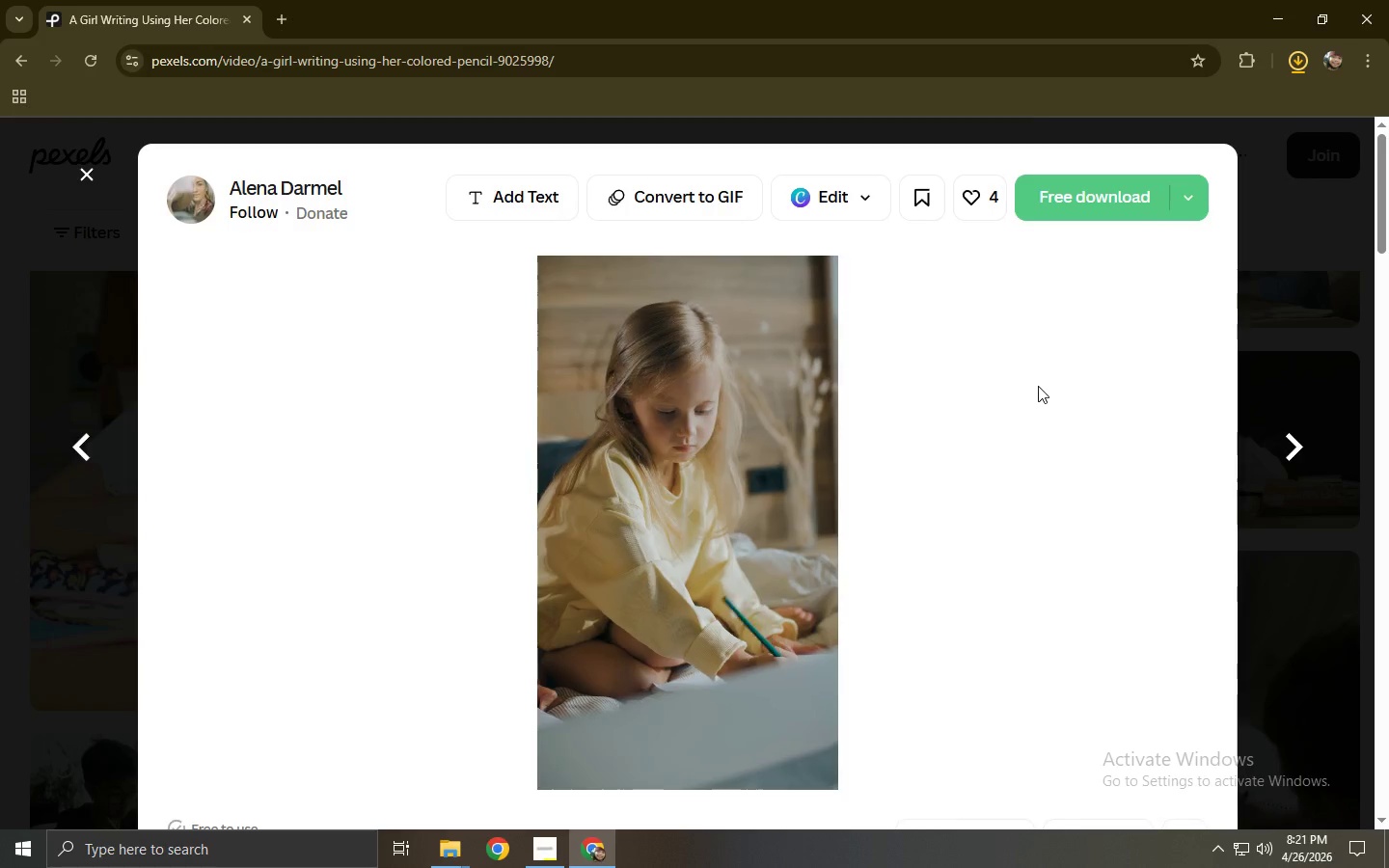 
left_click_drag(start_coordinate=[53, 466], to_coordinate=[46, 466])
 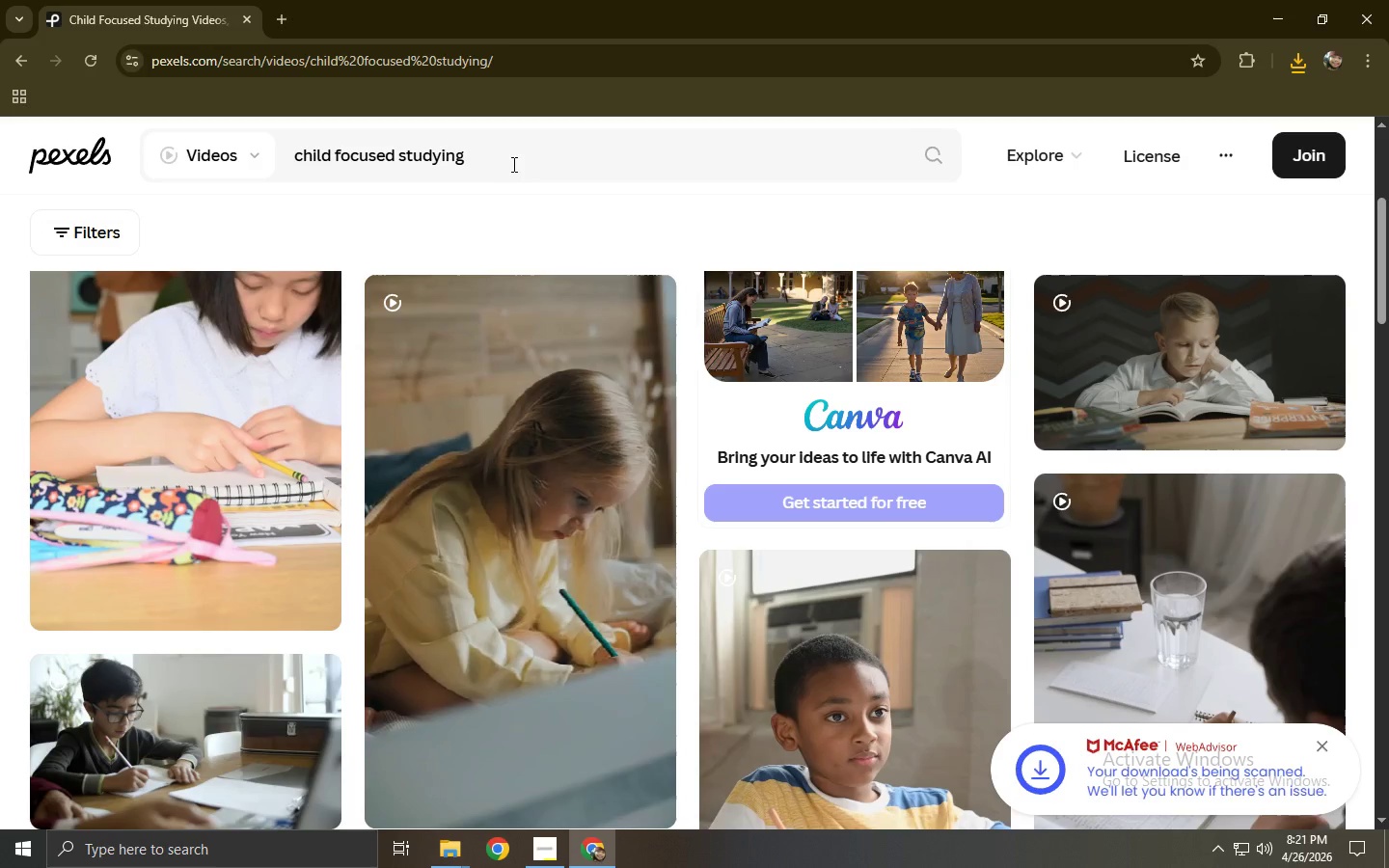 
left_click_drag(start_coordinate=[512, 164], to_coordinate=[235, 166])
 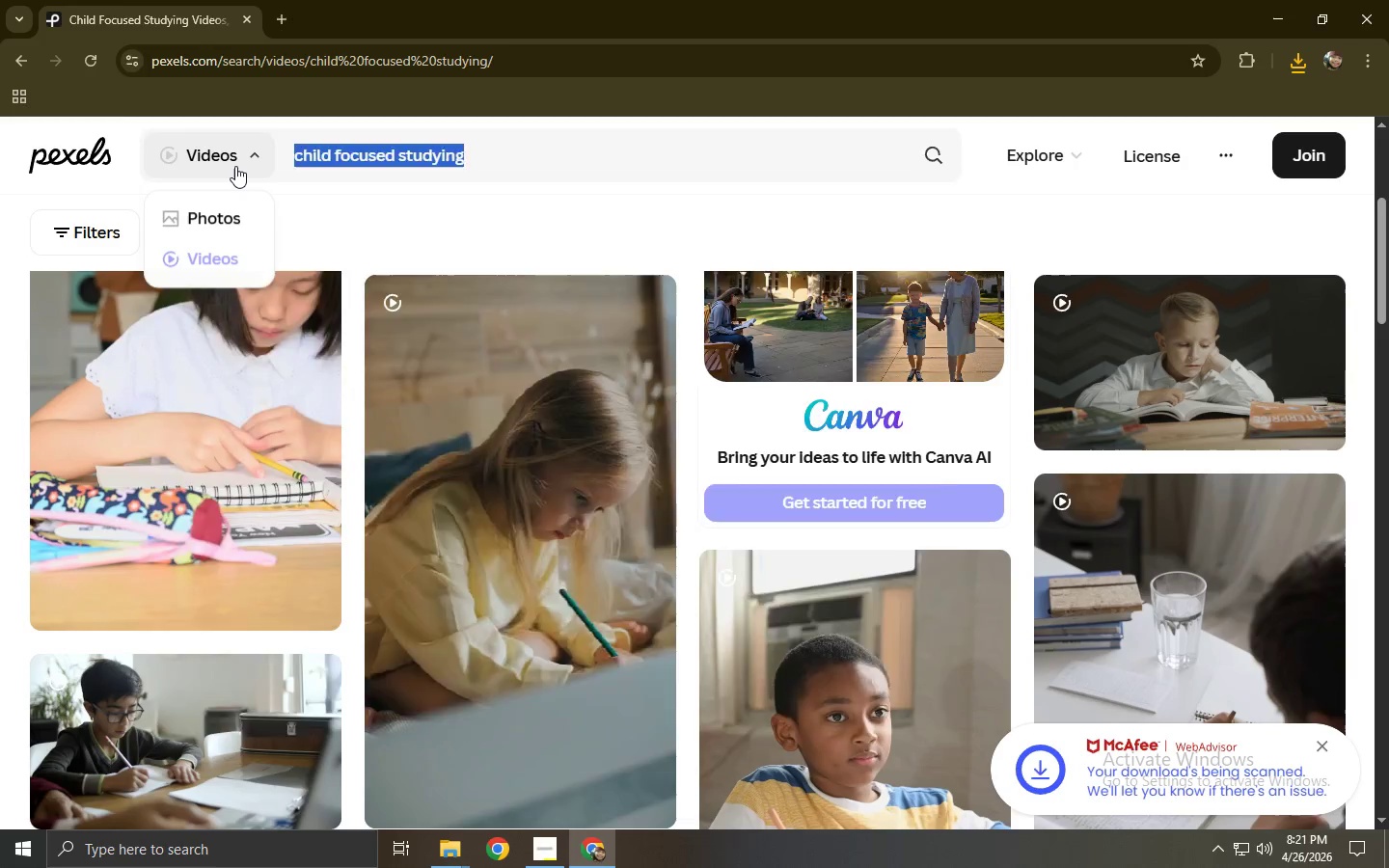 
type(abacus close up)
 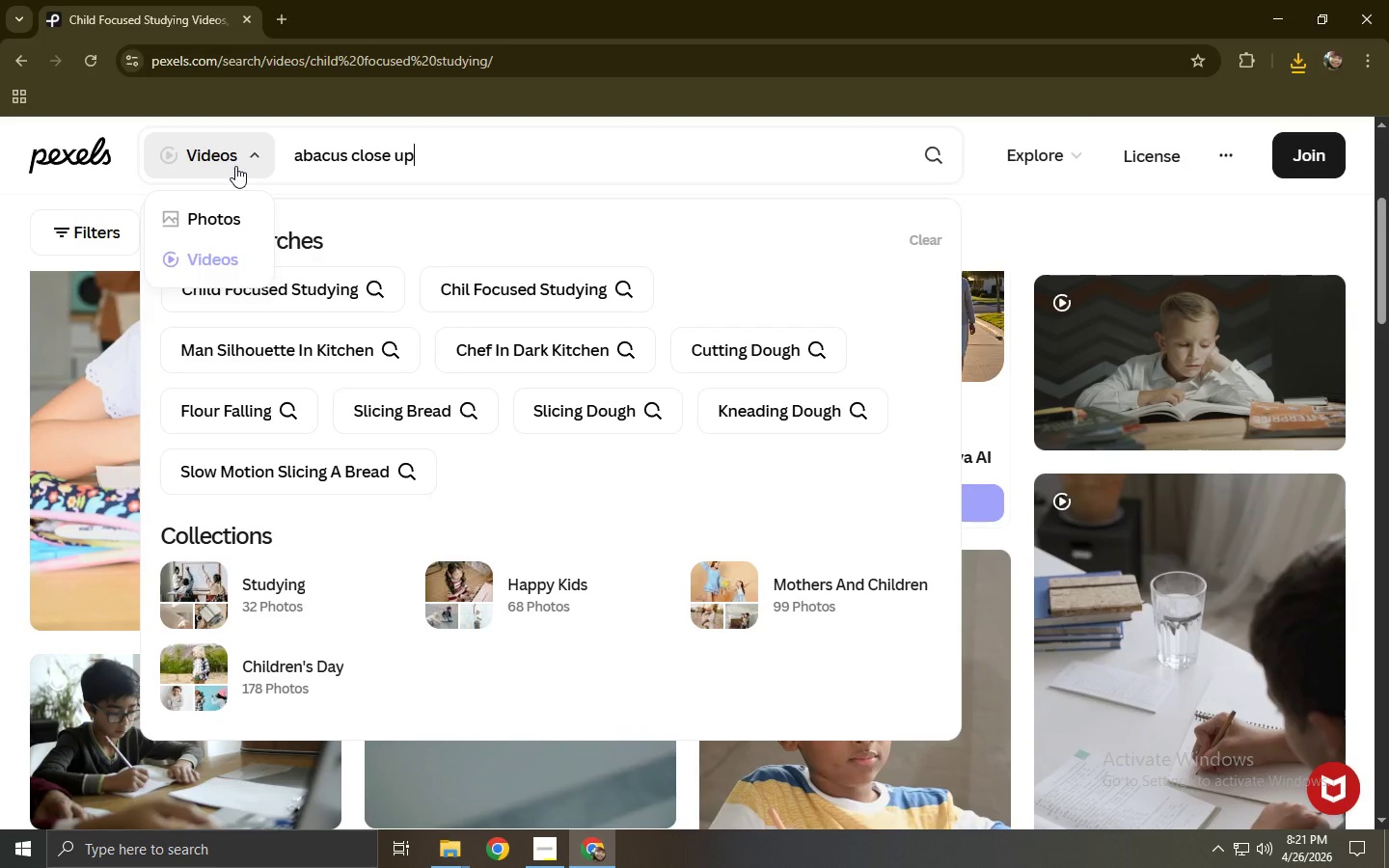 
key(Enter)
 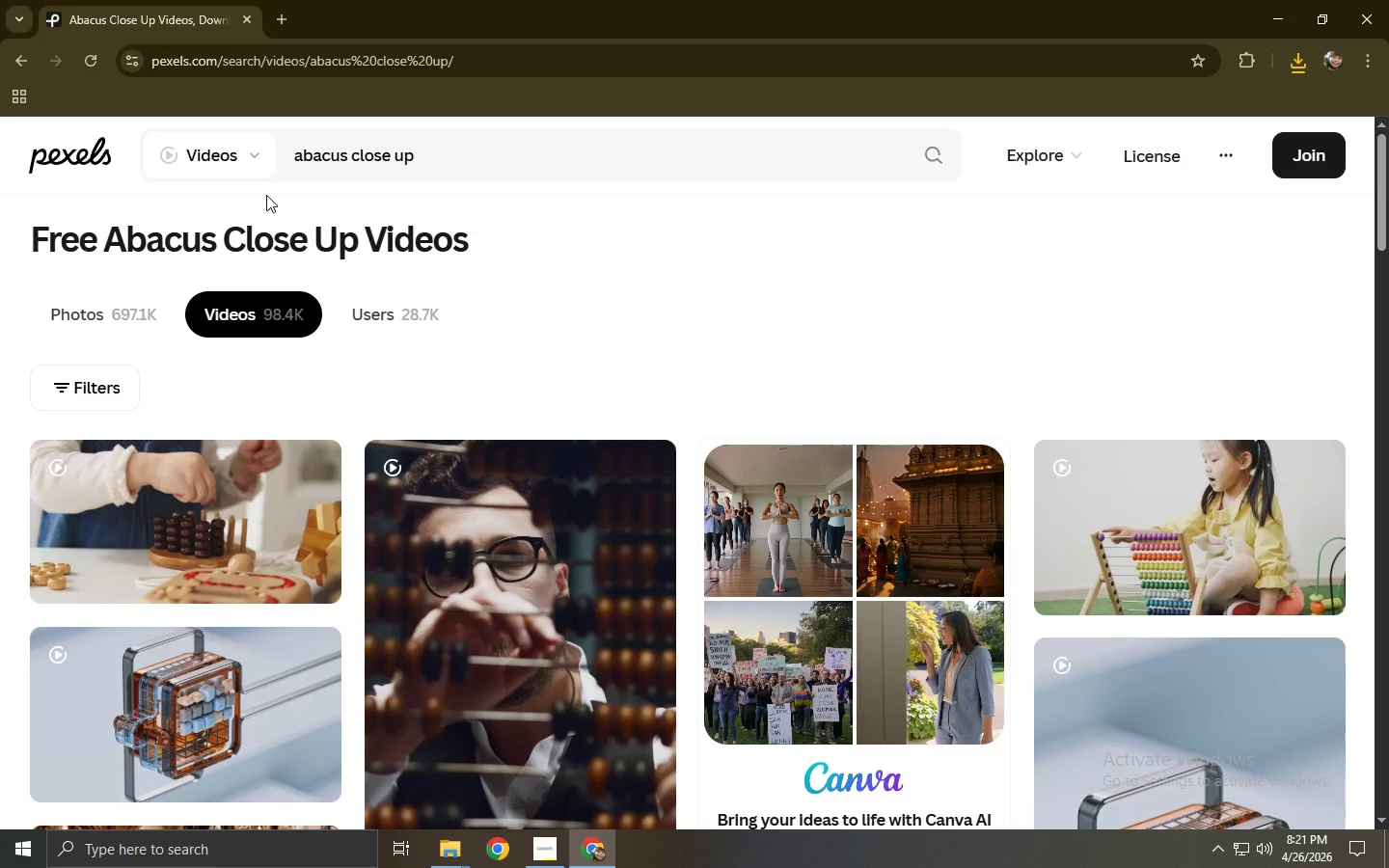 
wait(6.14)
 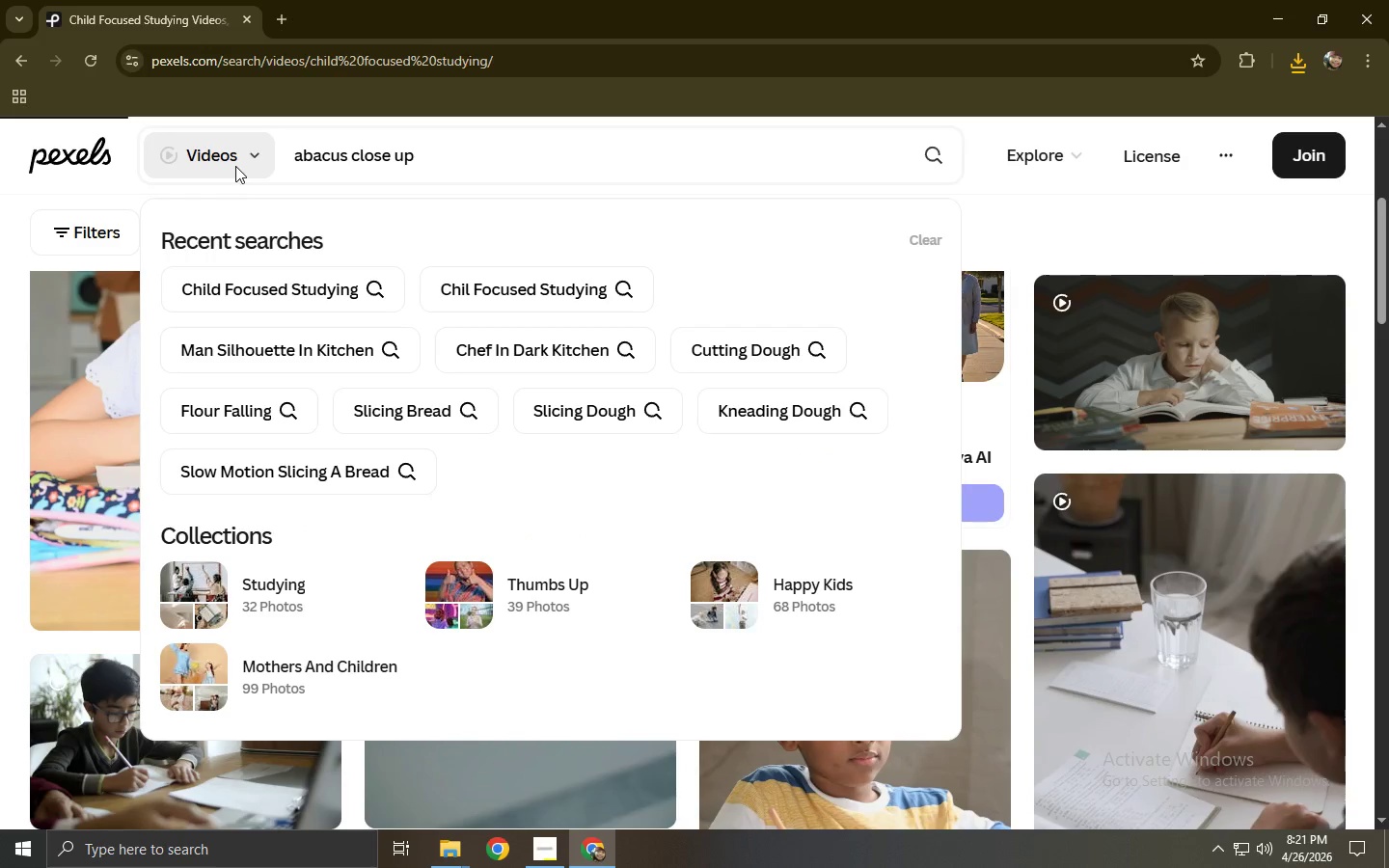 
mouse_move([219, 518])
 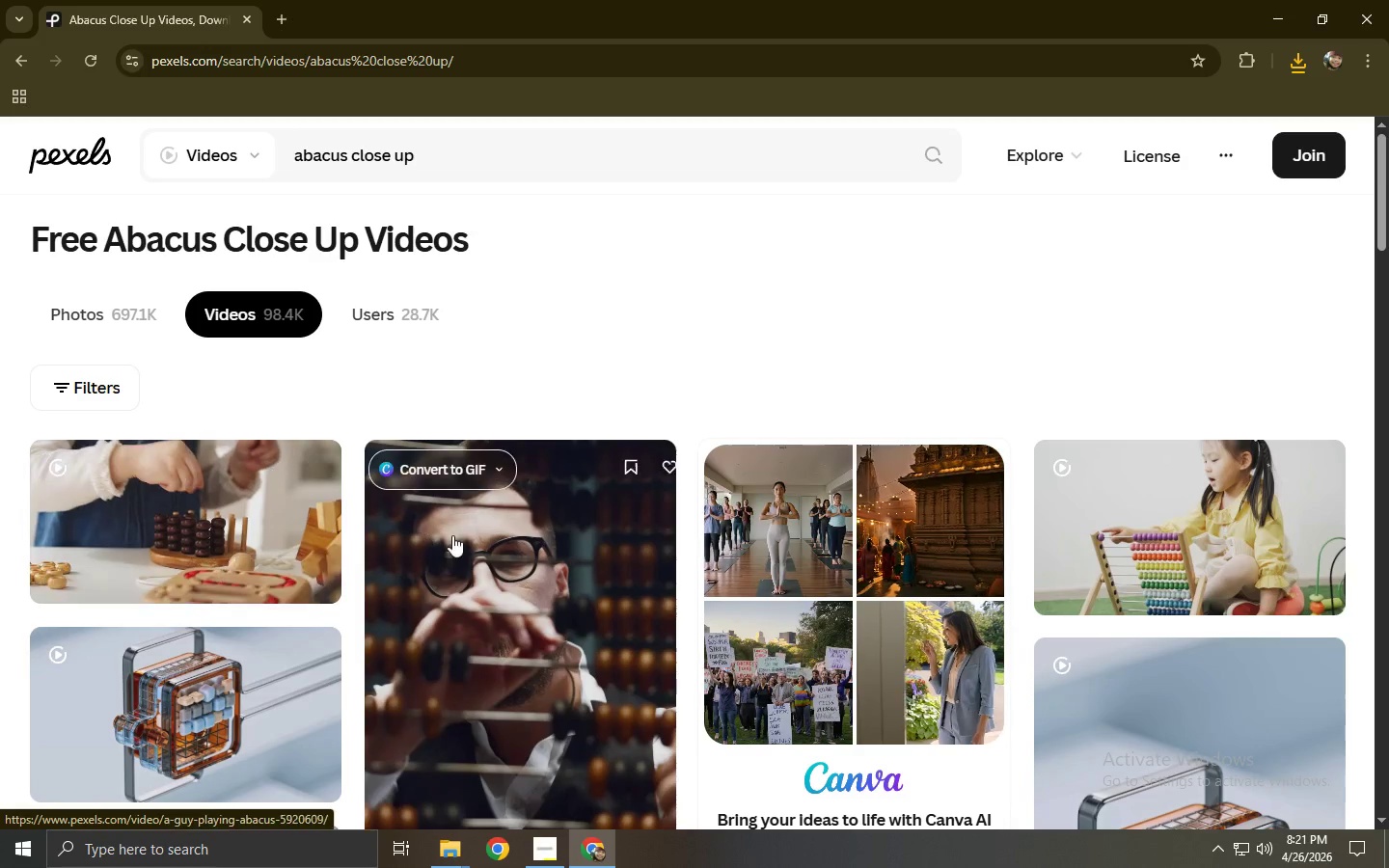 
right_click([452, 535])
 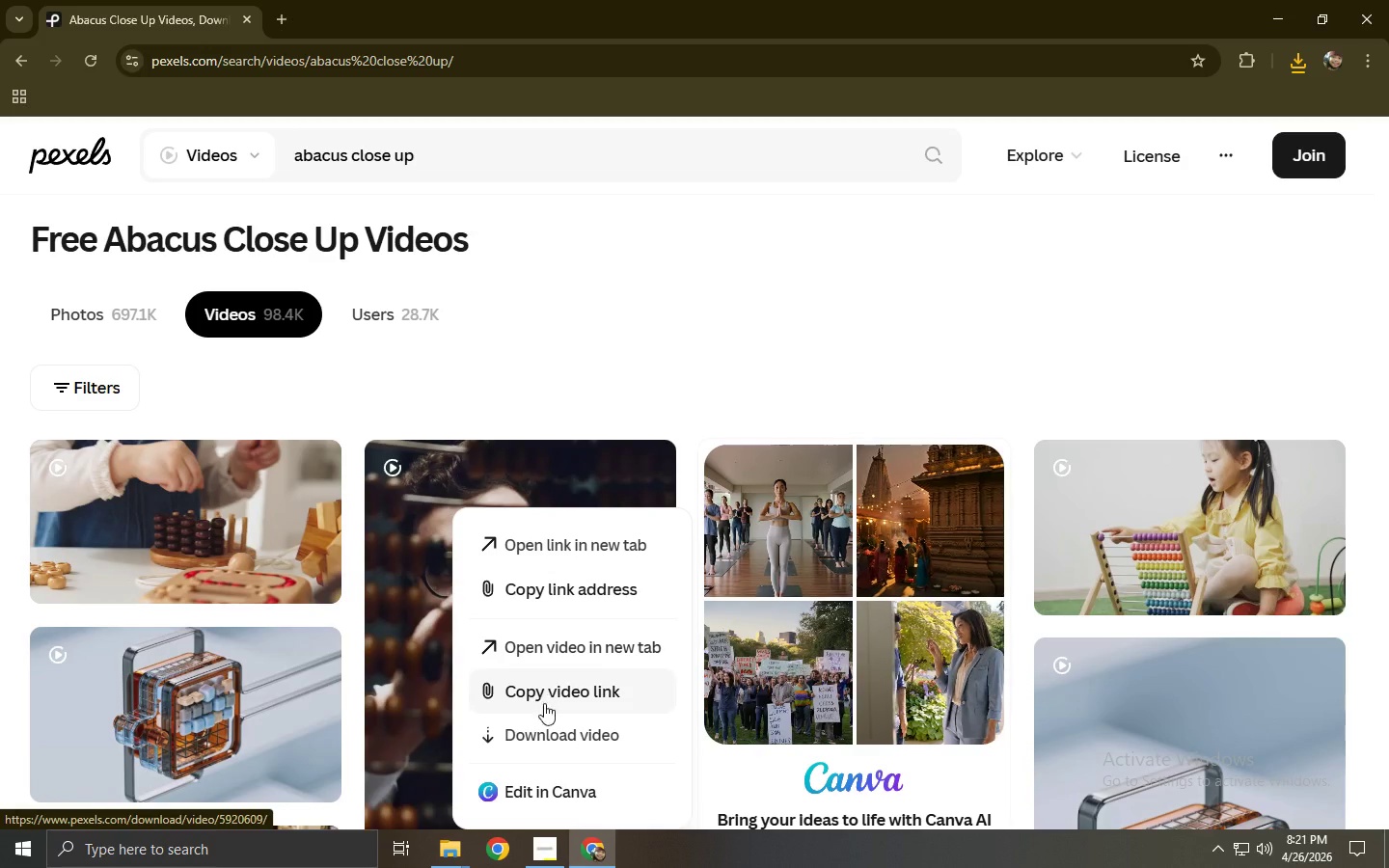 
left_click([544, 728])
 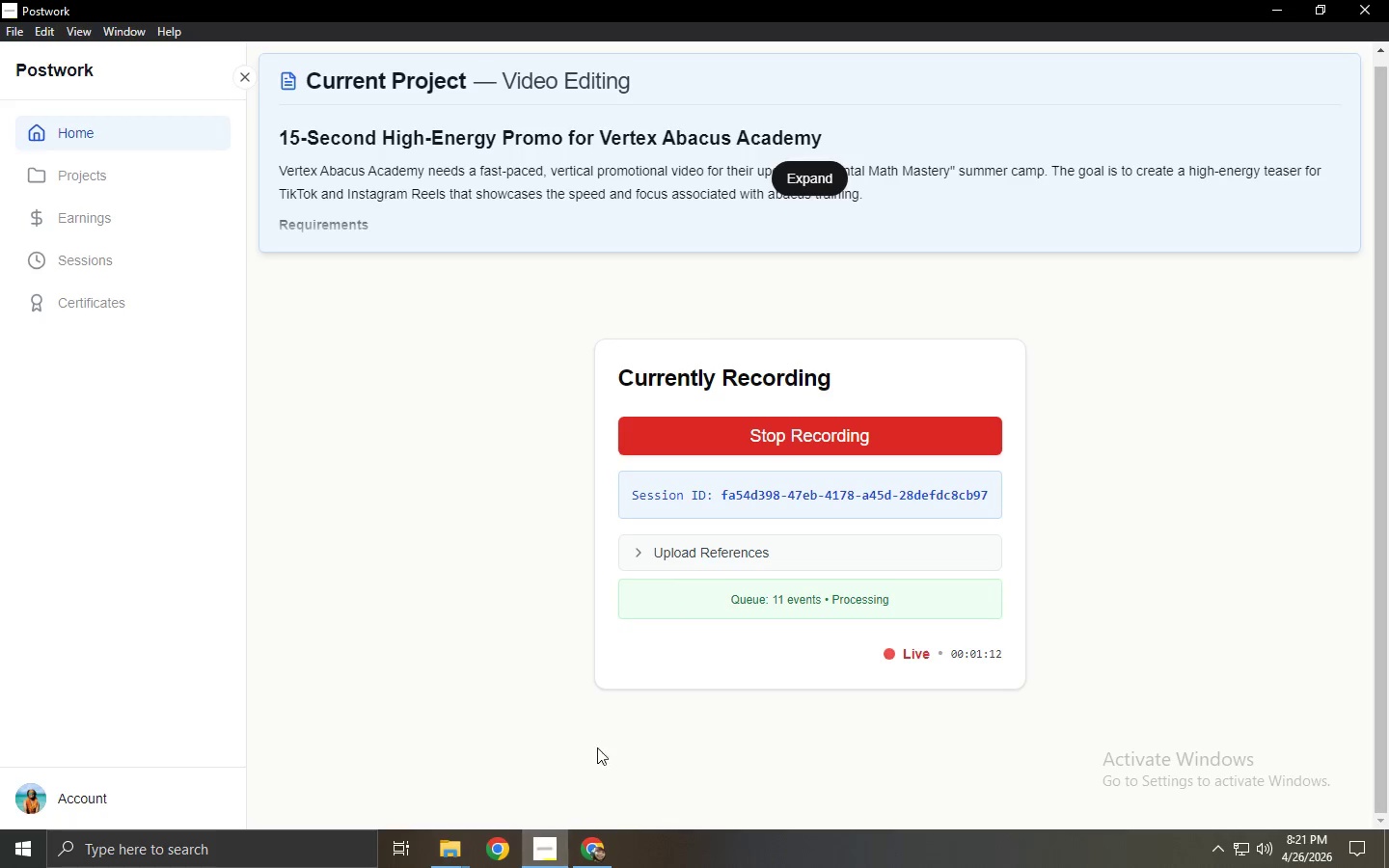 
left_click([803, 173])